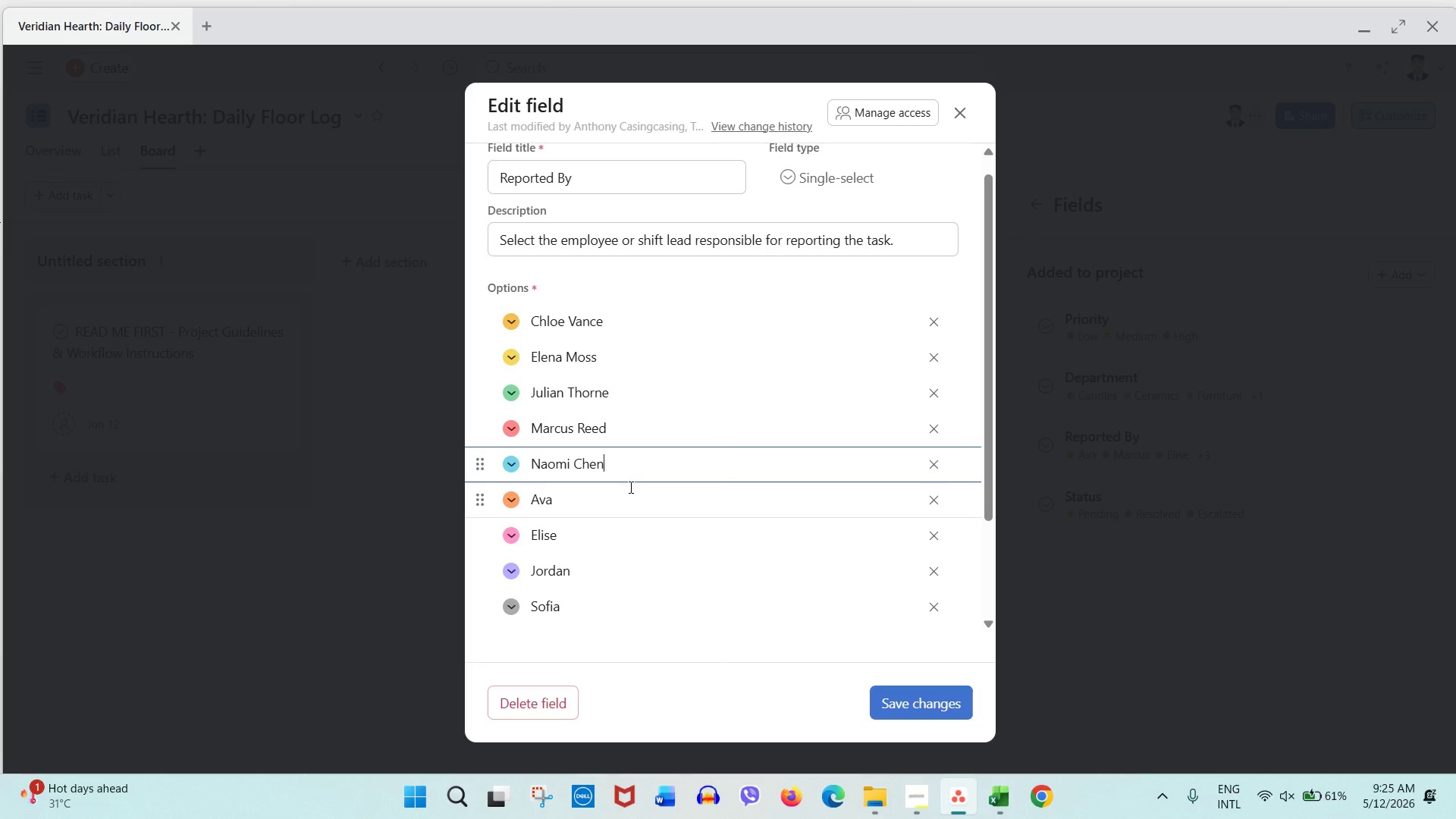 
key(Enter)
 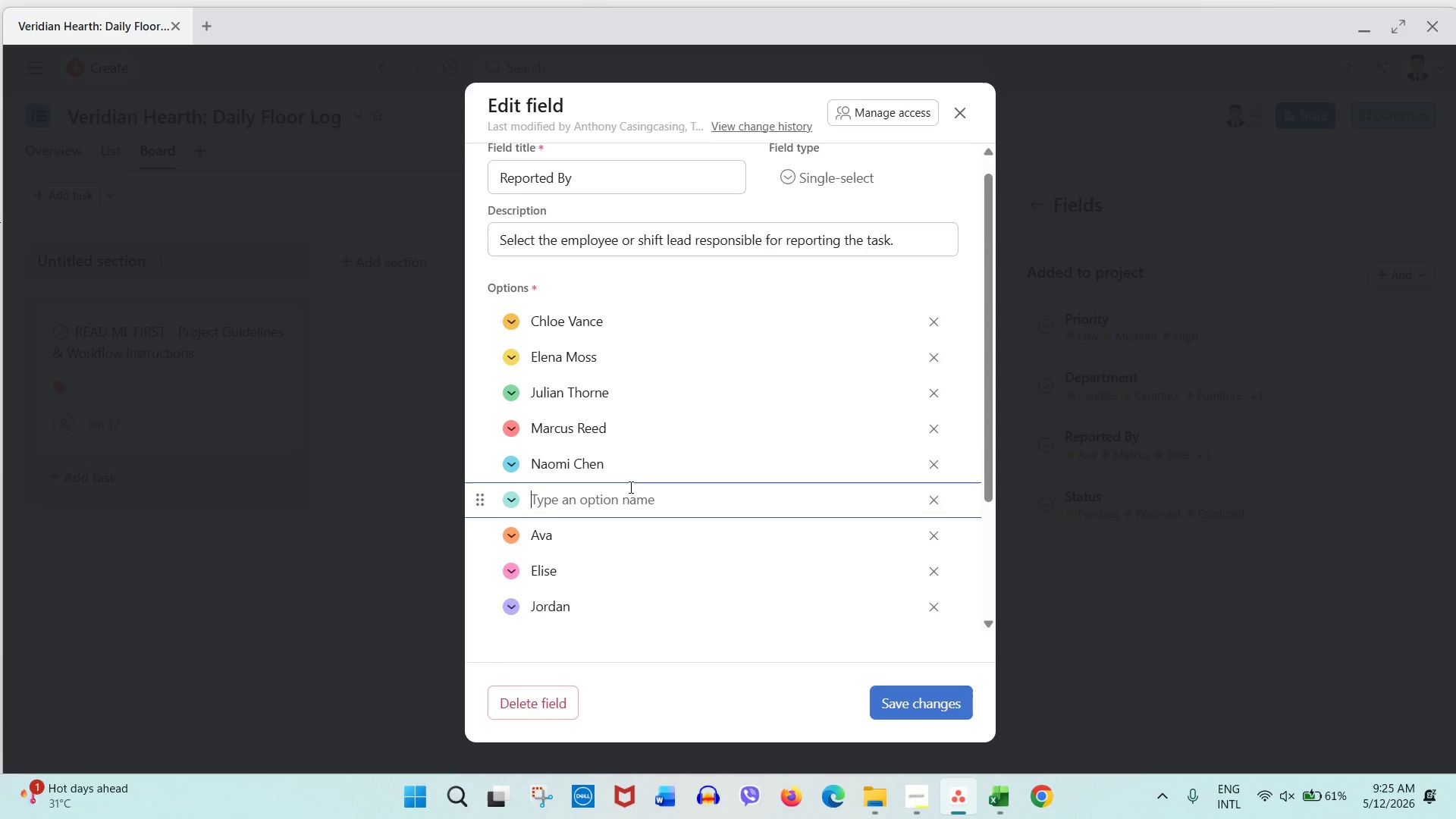 
type(Saffron)
 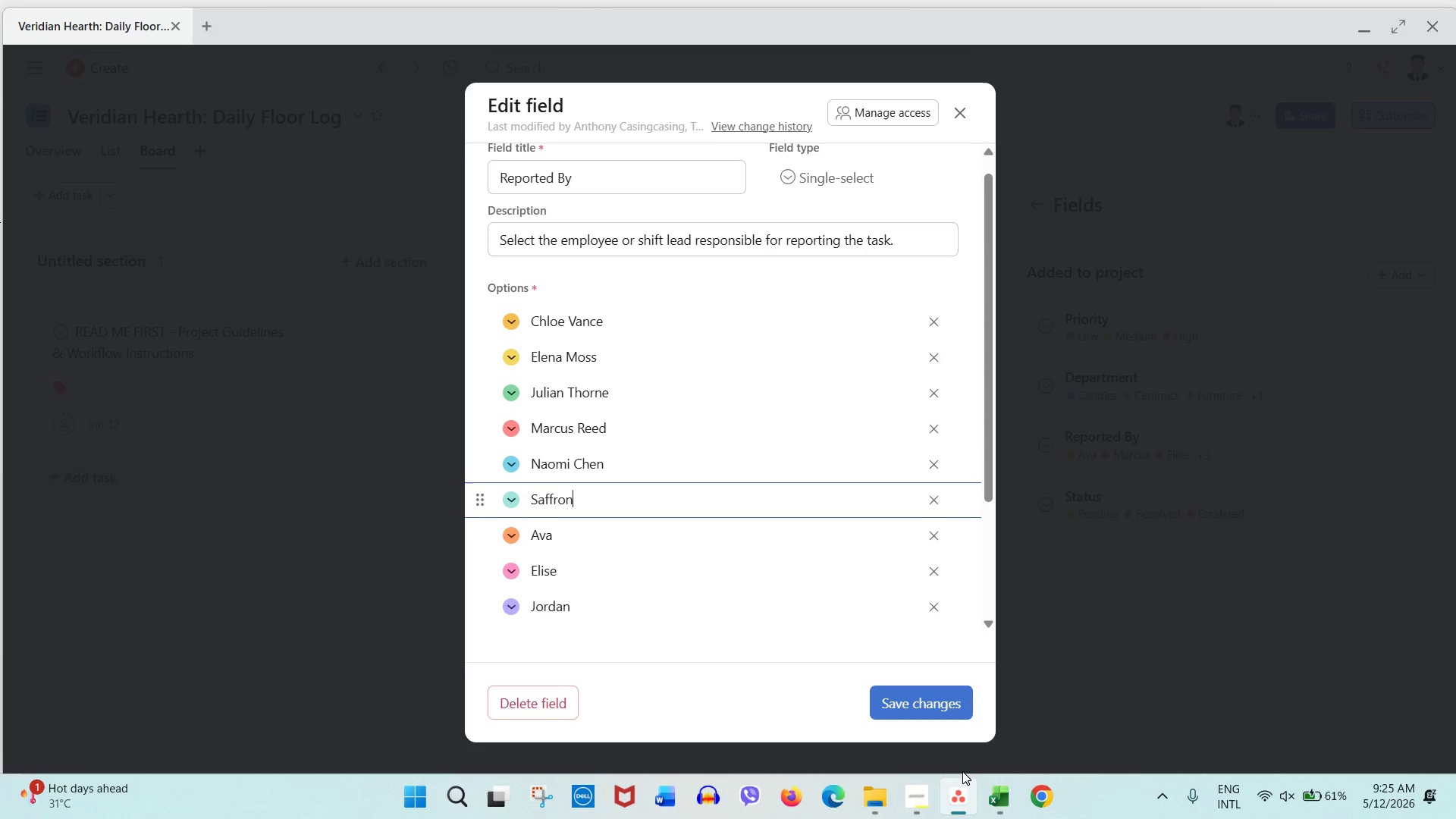 
left_click([993, 800])
 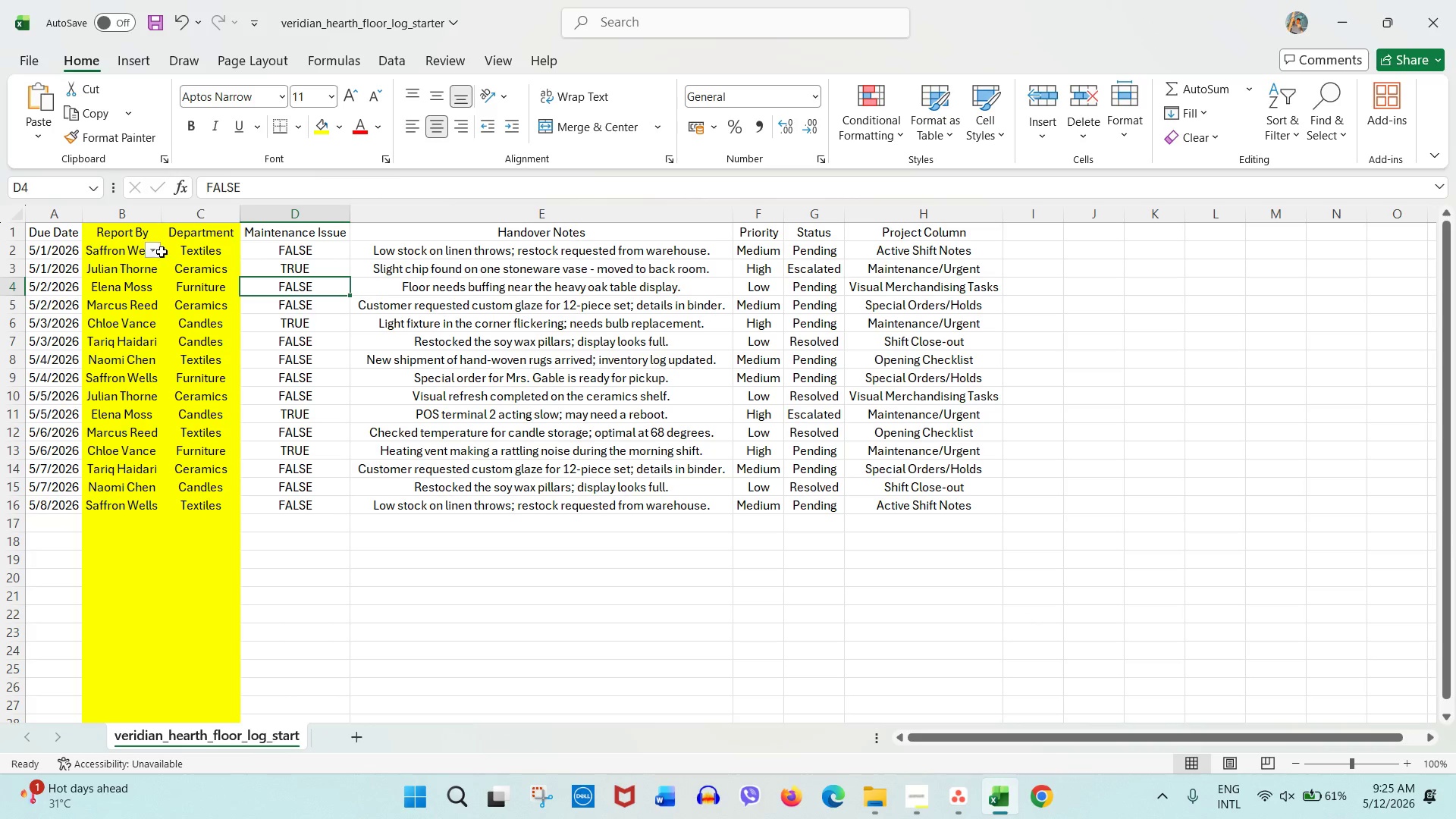 
double_click([160, 253])
 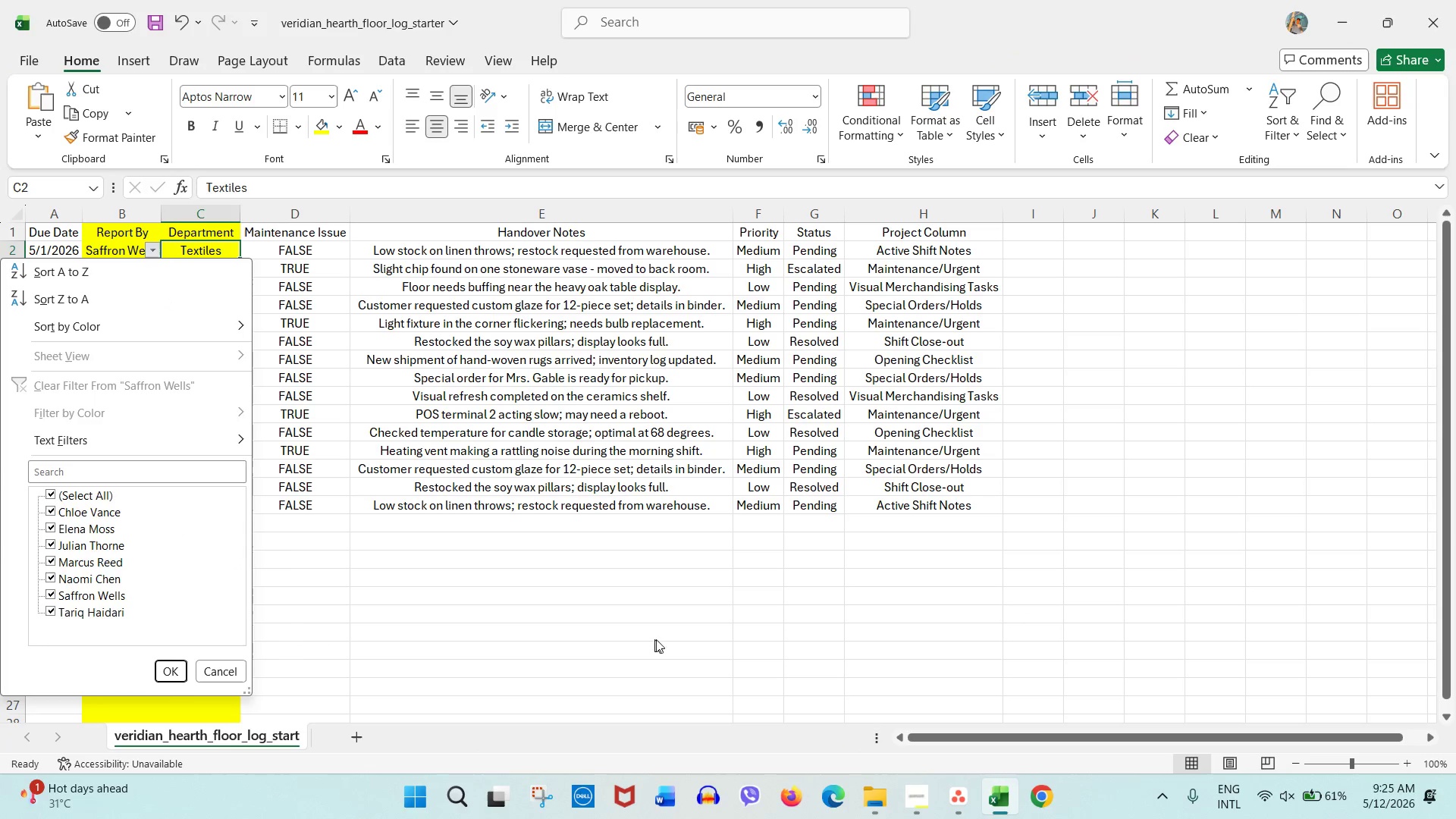 
wait(5.28)
 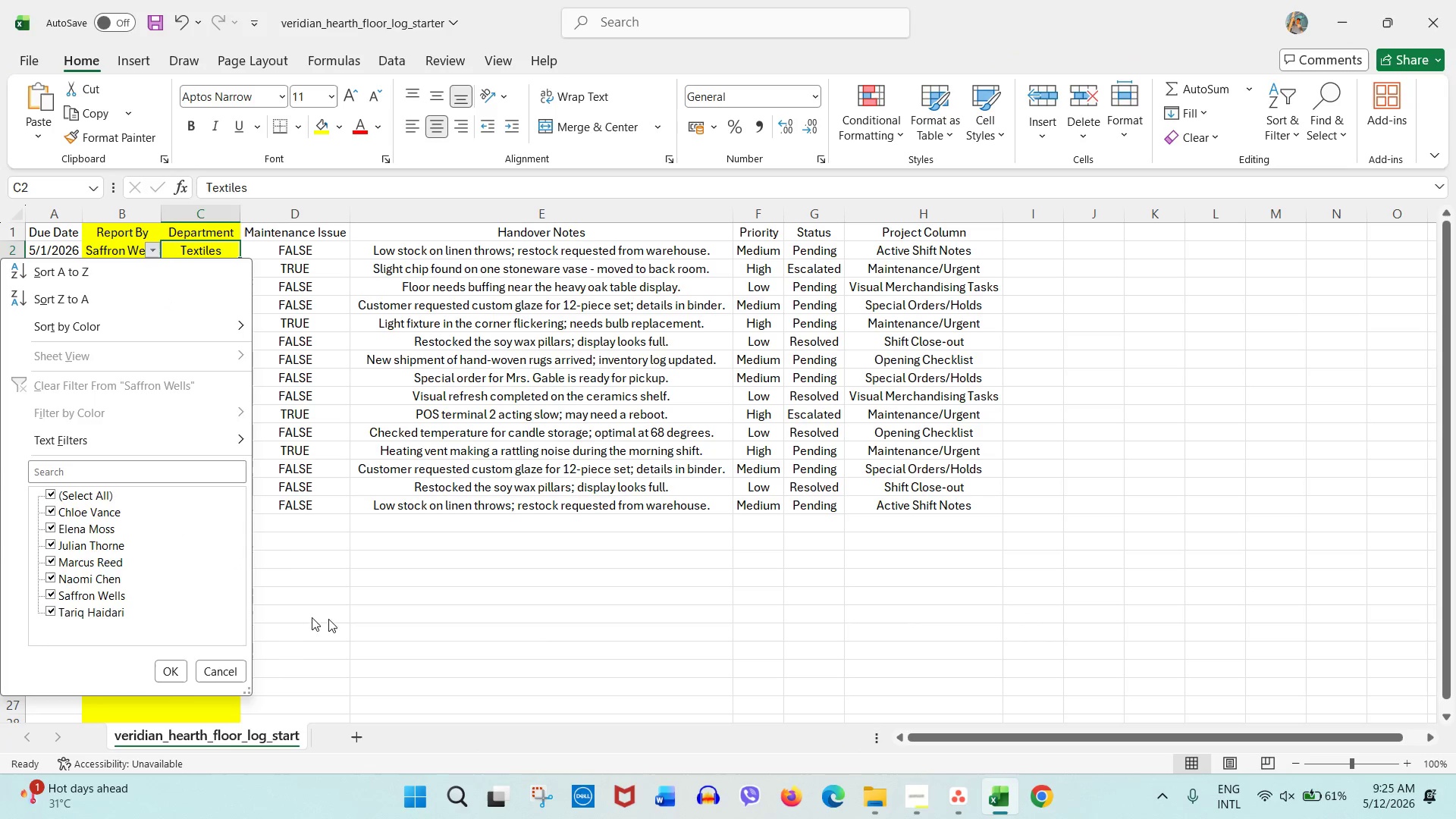 
left_click([957, 800])
 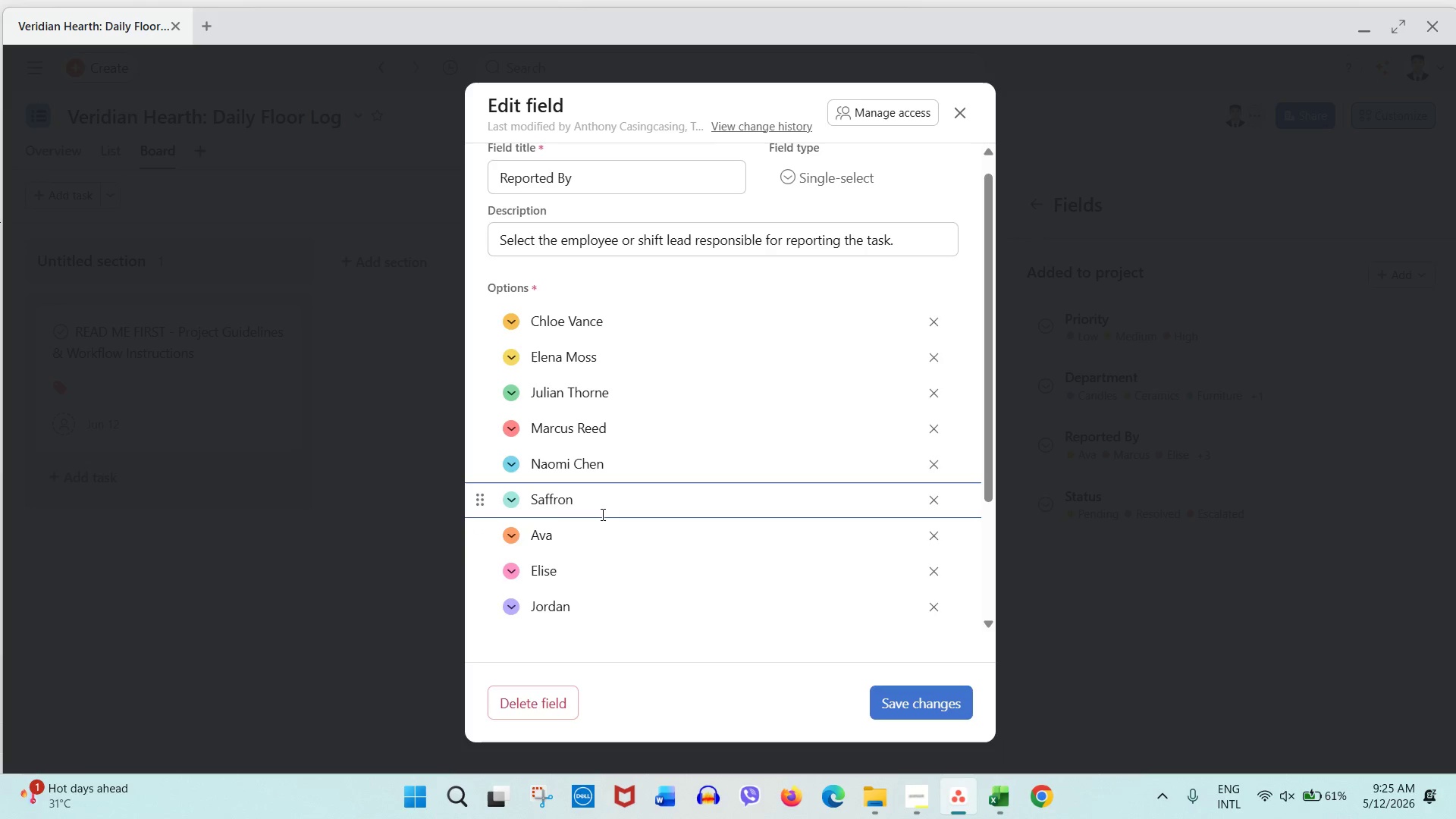 
type( Wells)
 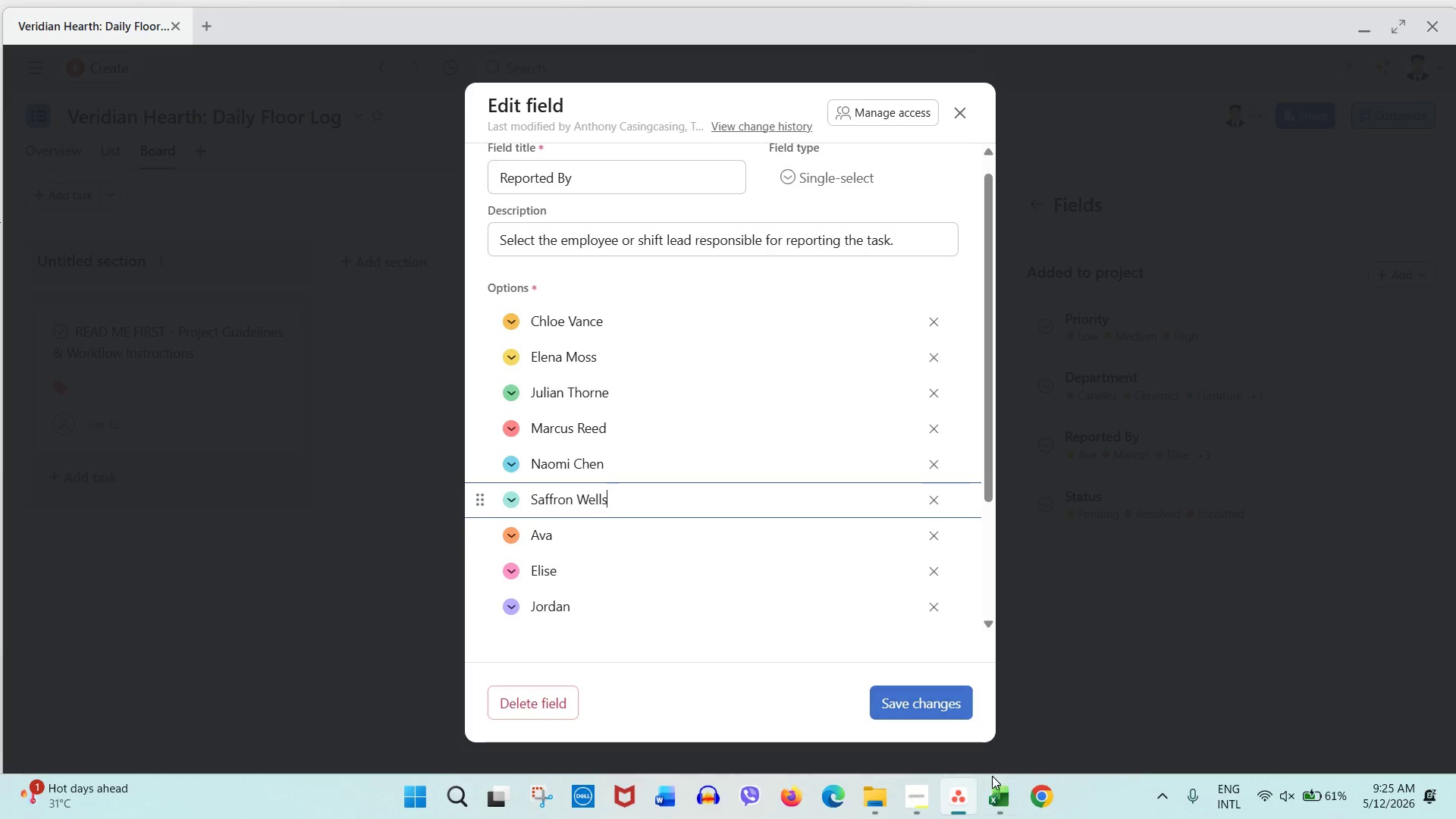 
left_click([1002, 791])
 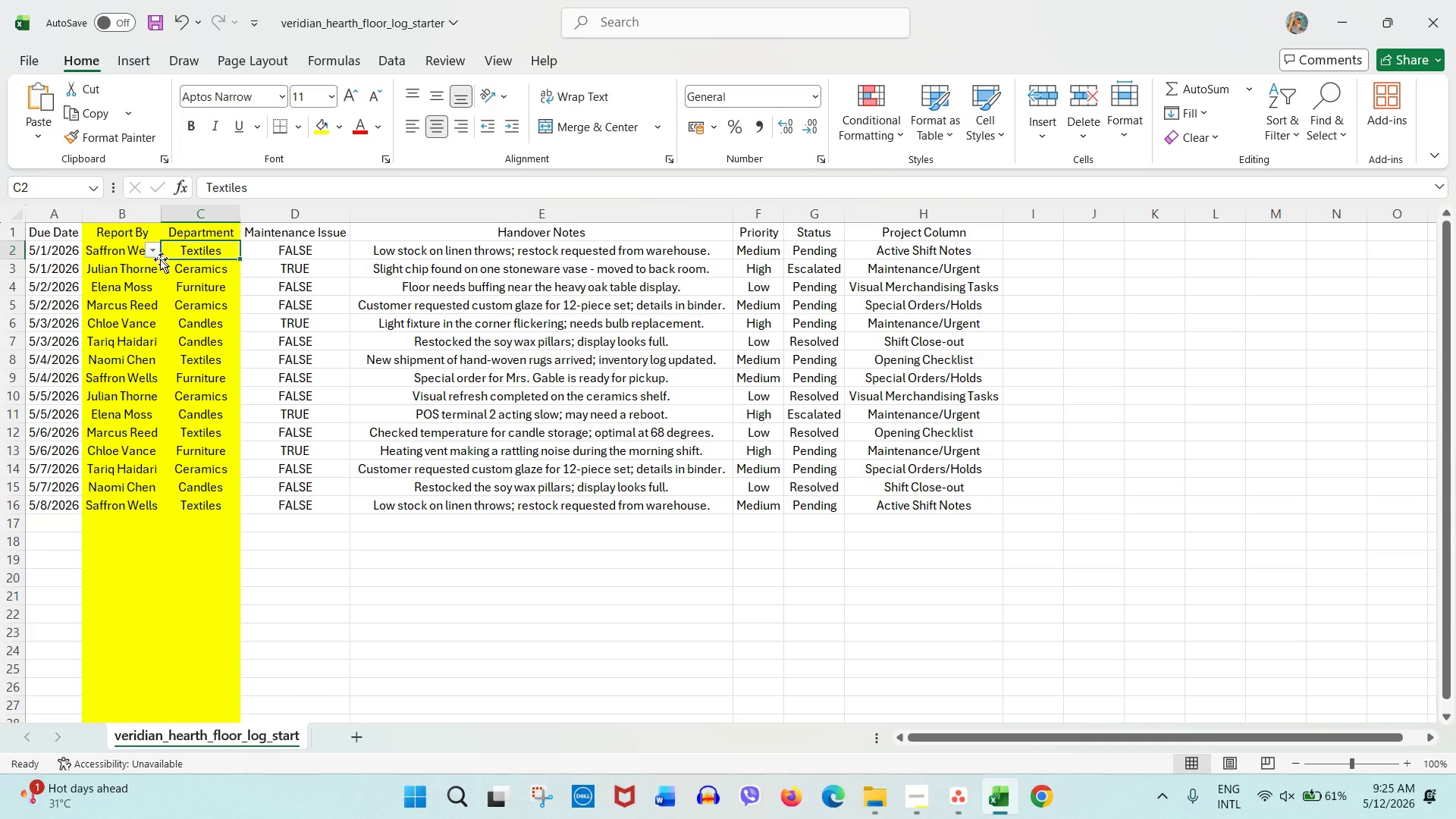 
left_click([155, 251])
 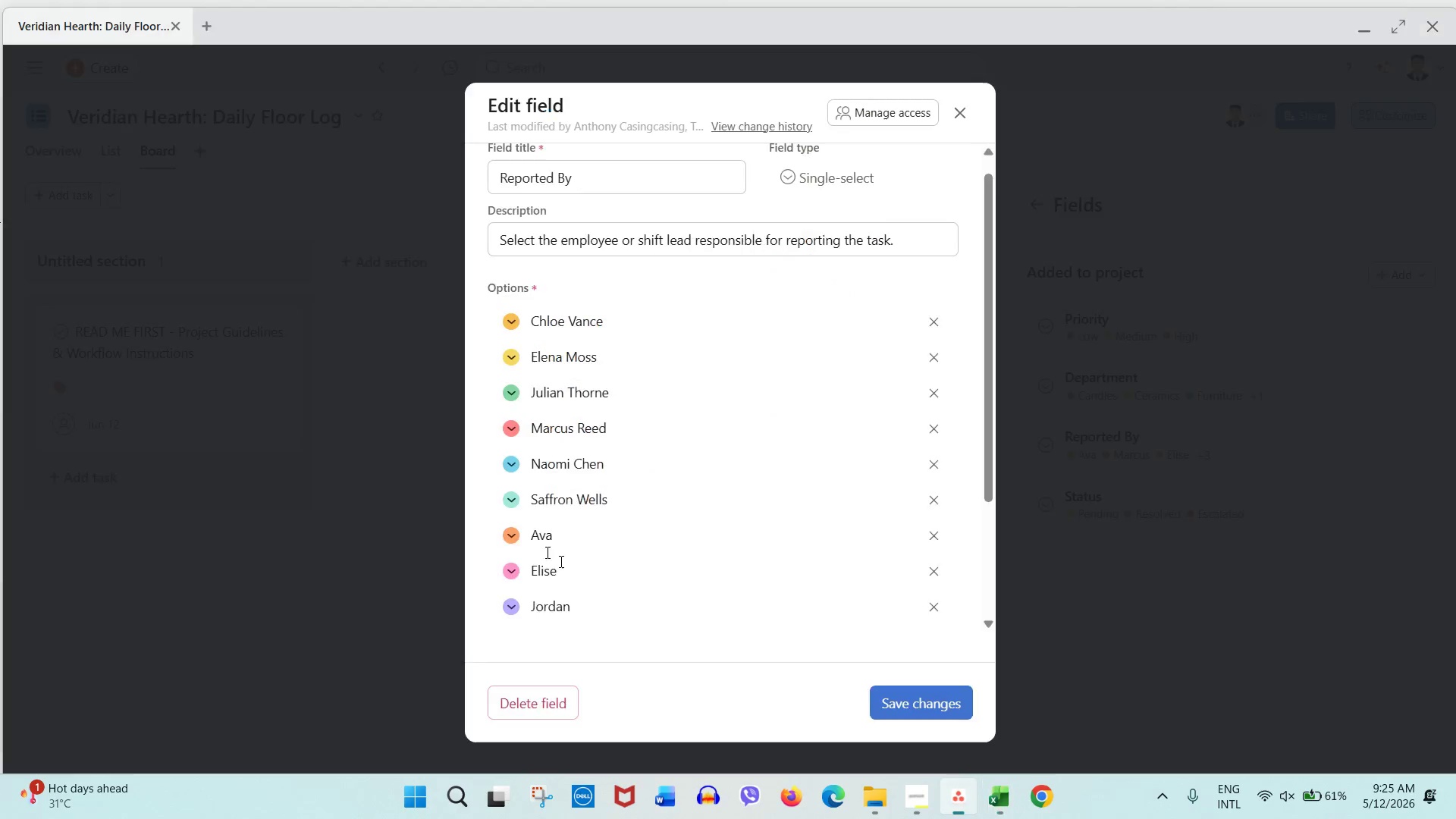 
wait(5.58)
 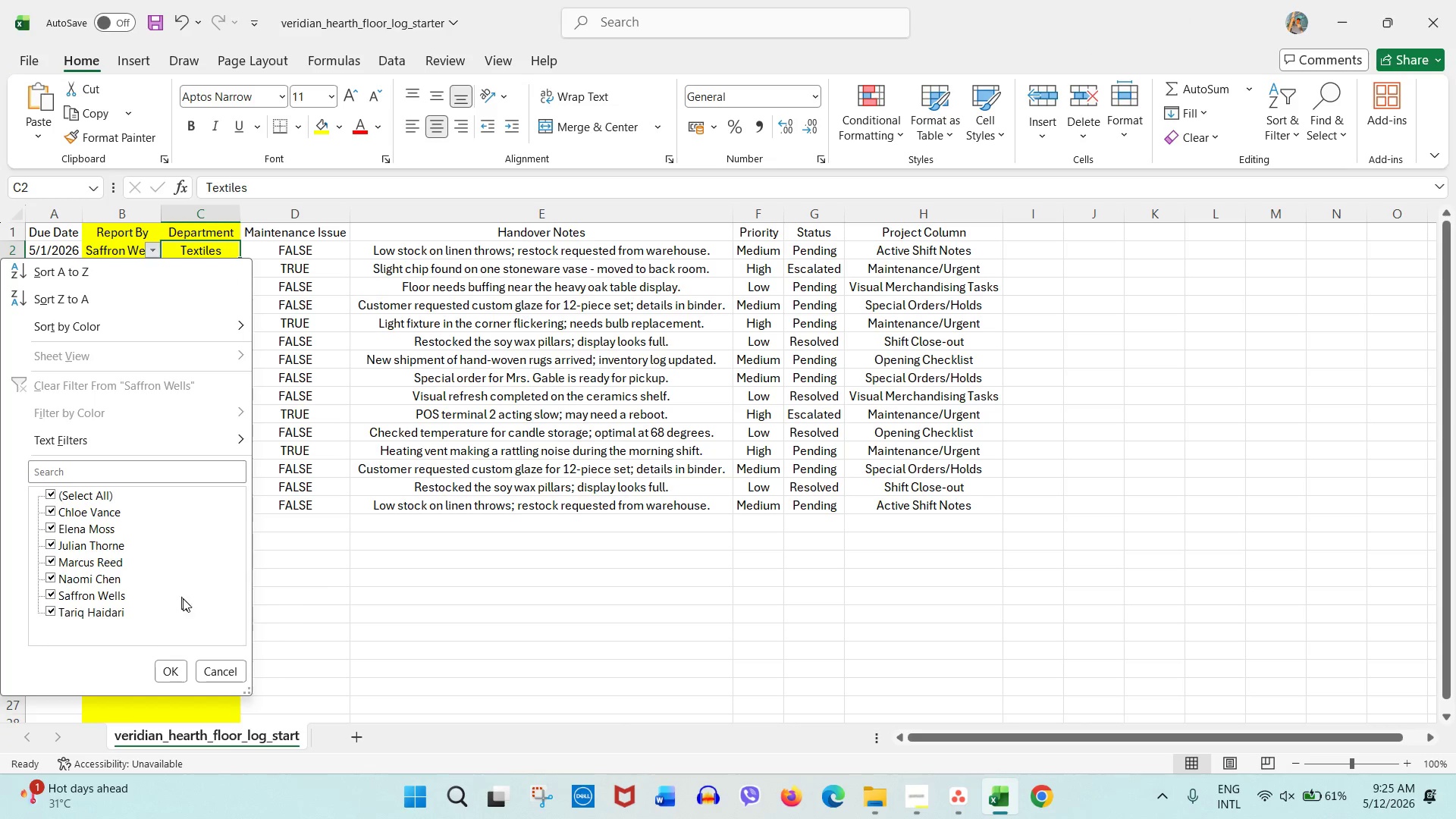 
key(Enter)
 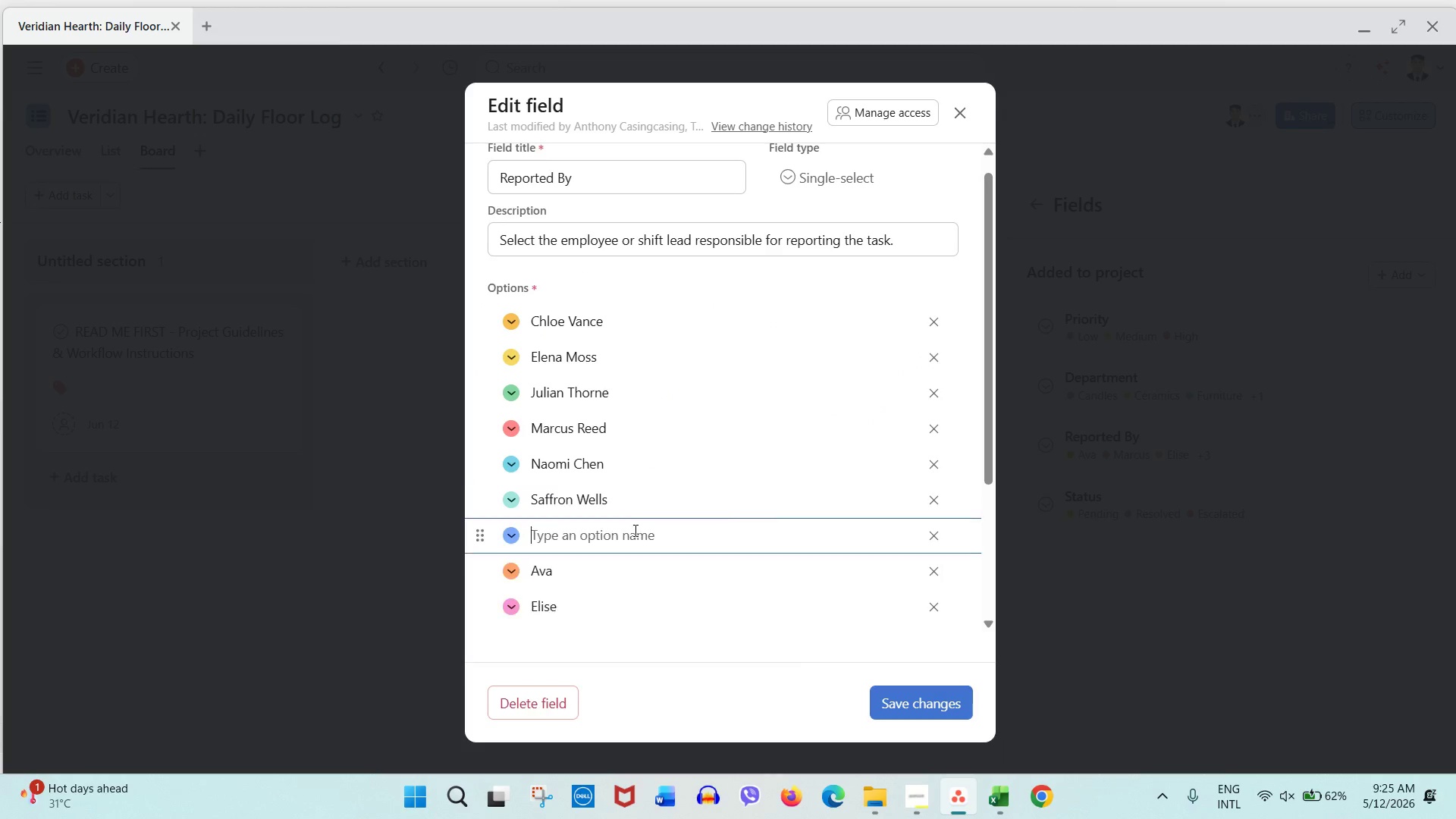 
type(Tariq Haidari)
 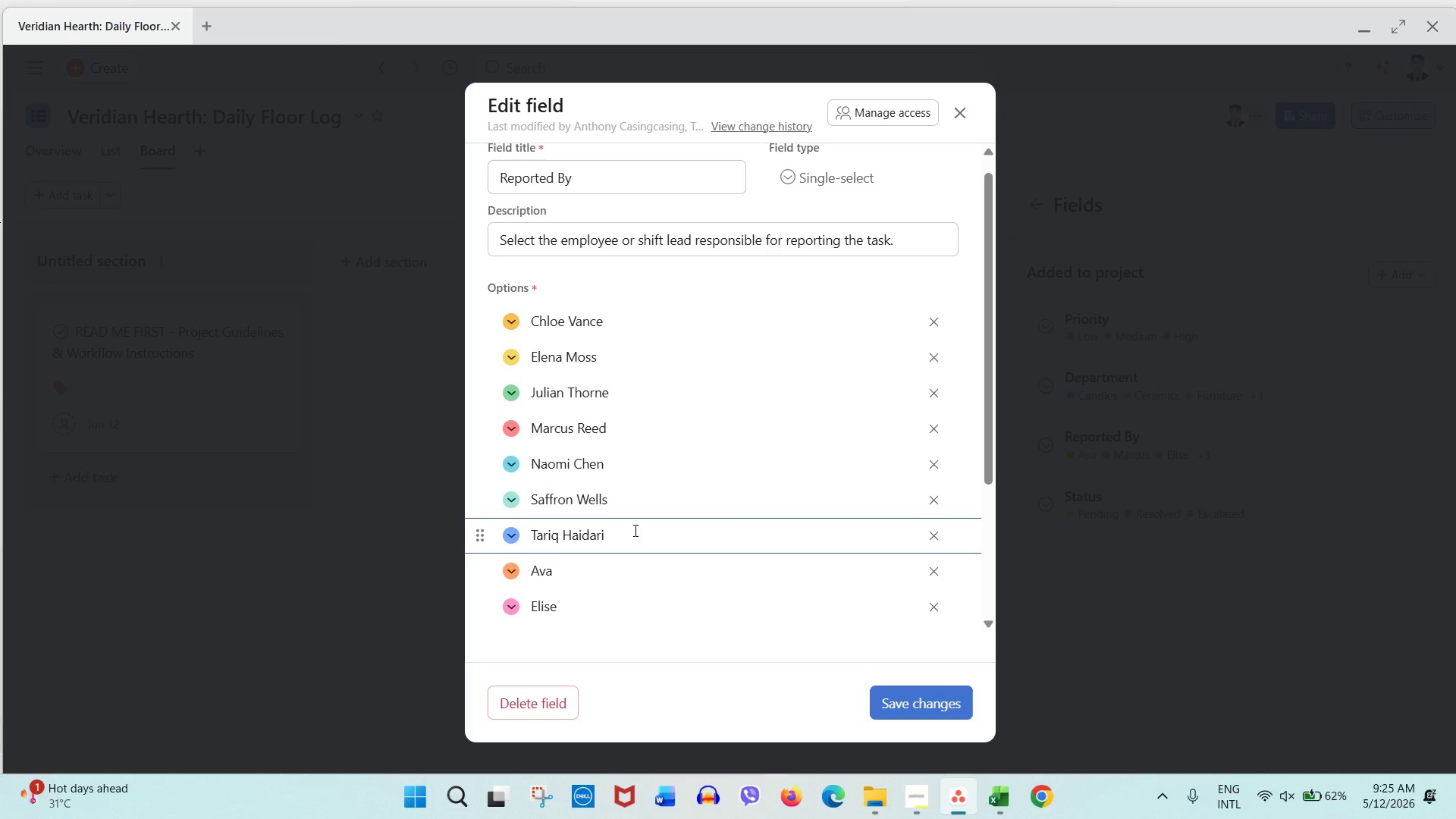 
left_click([937, 576])
 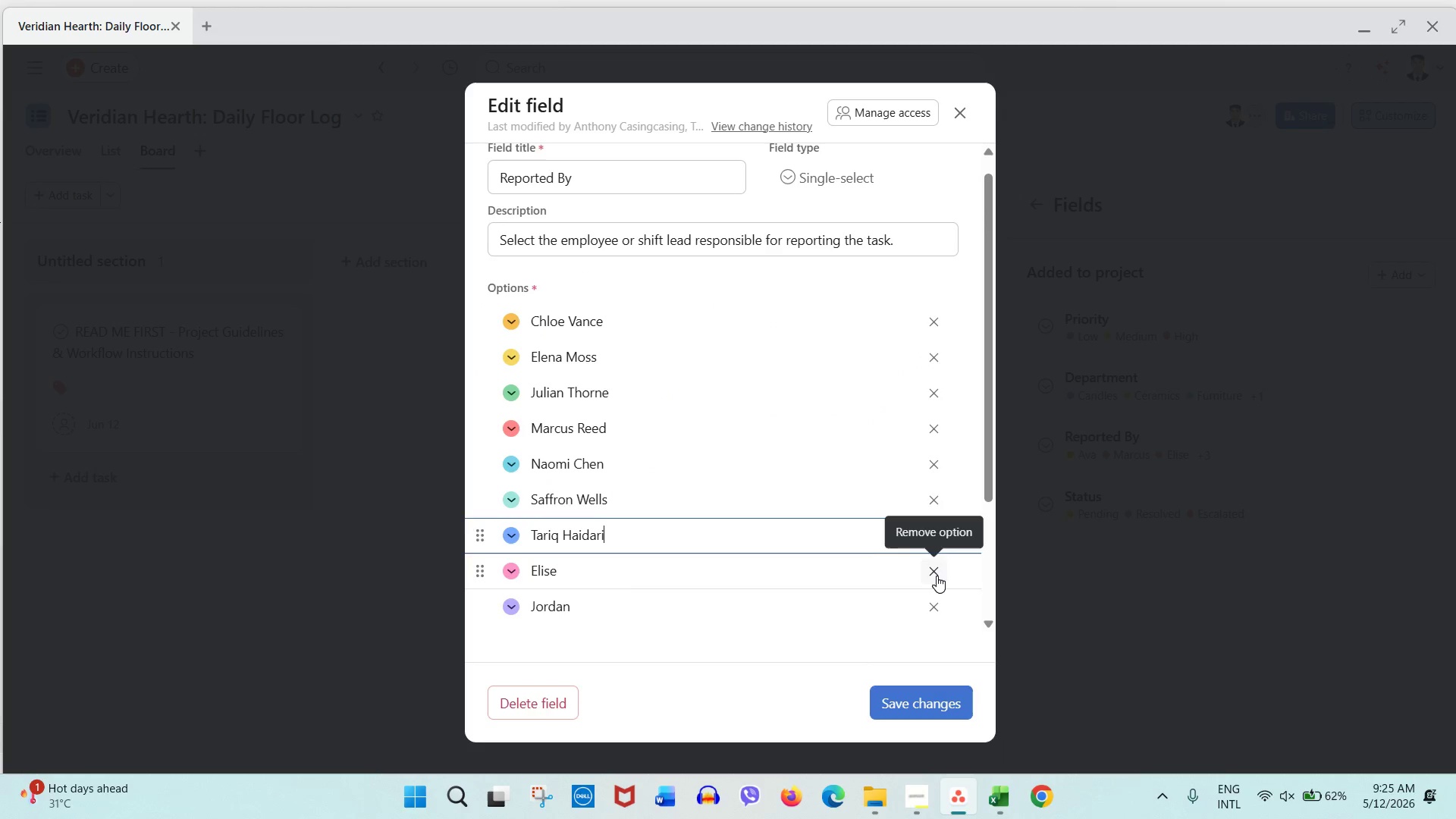 
left_click([937, 576])
 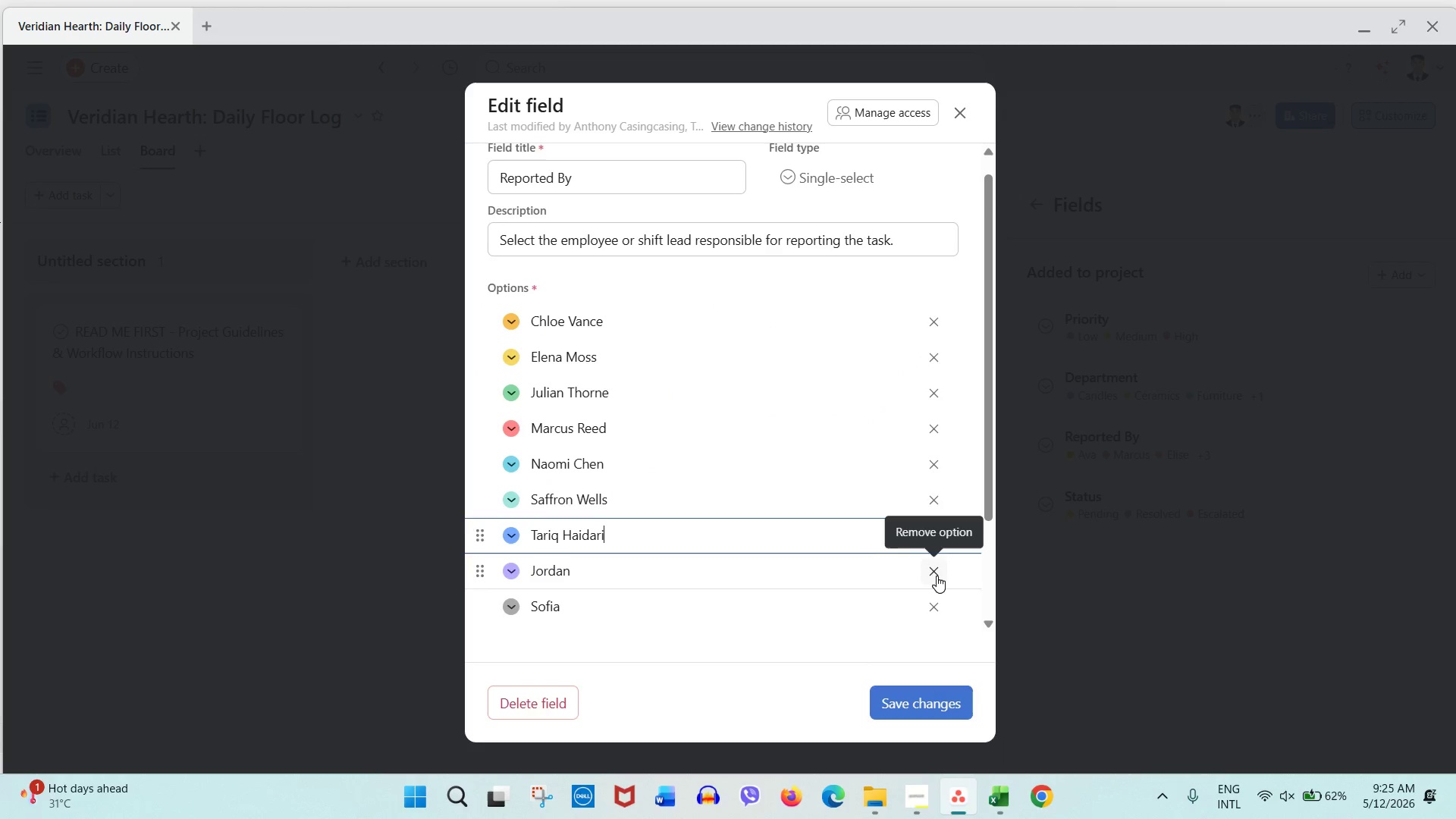 
left_click([937, 576])
 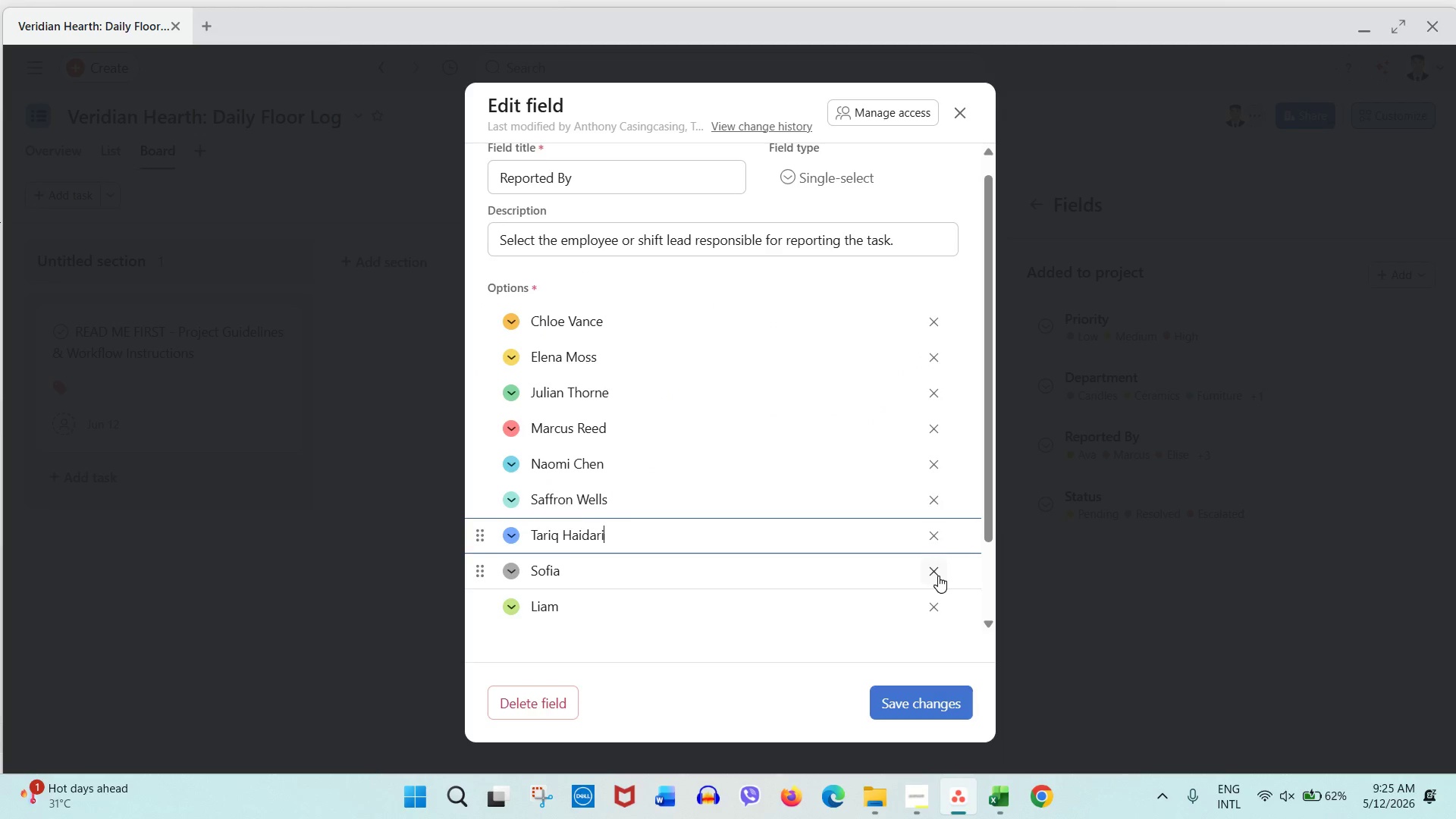 
left_click([938, 576])
 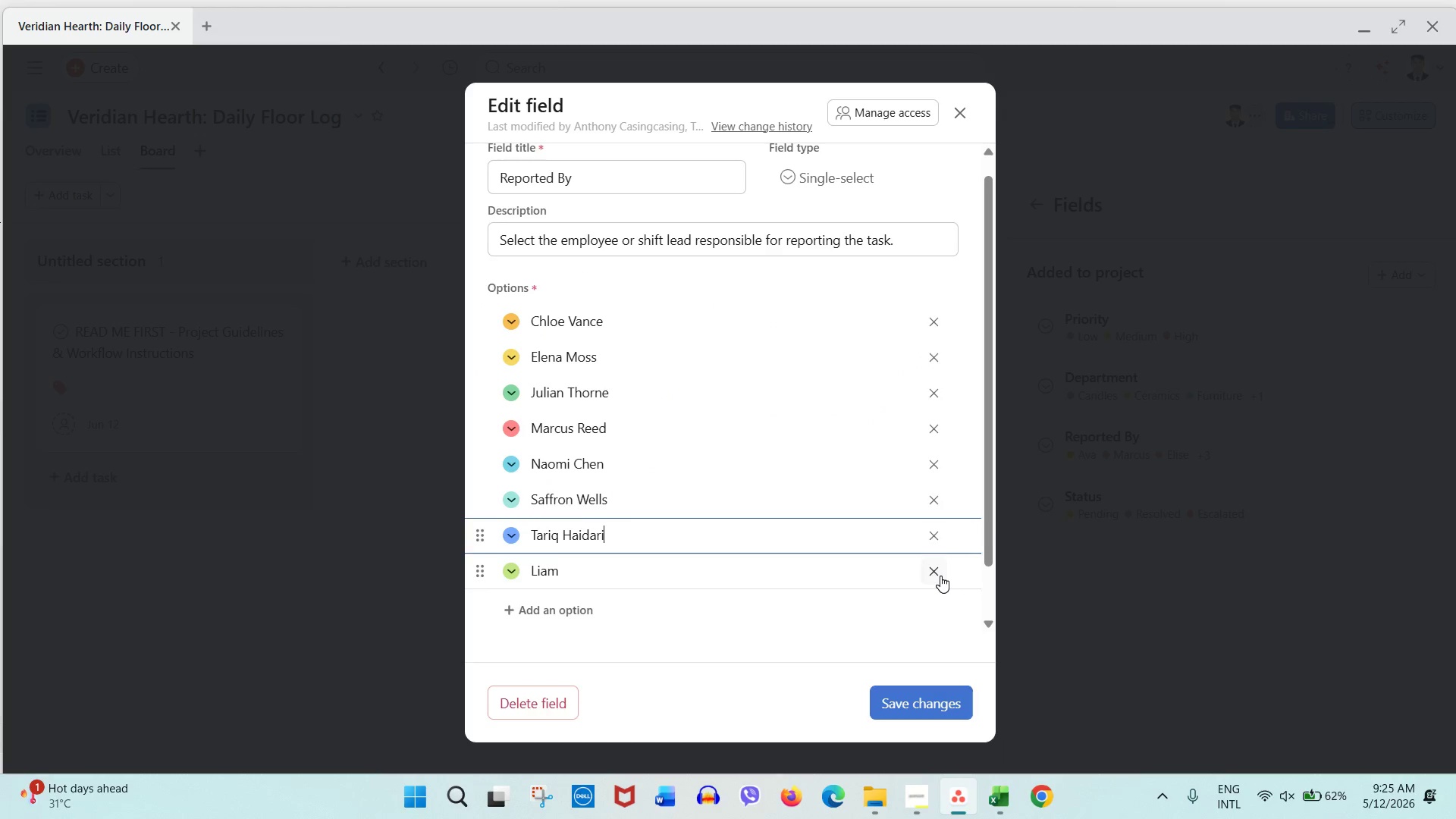 
left_click([940, 576])
 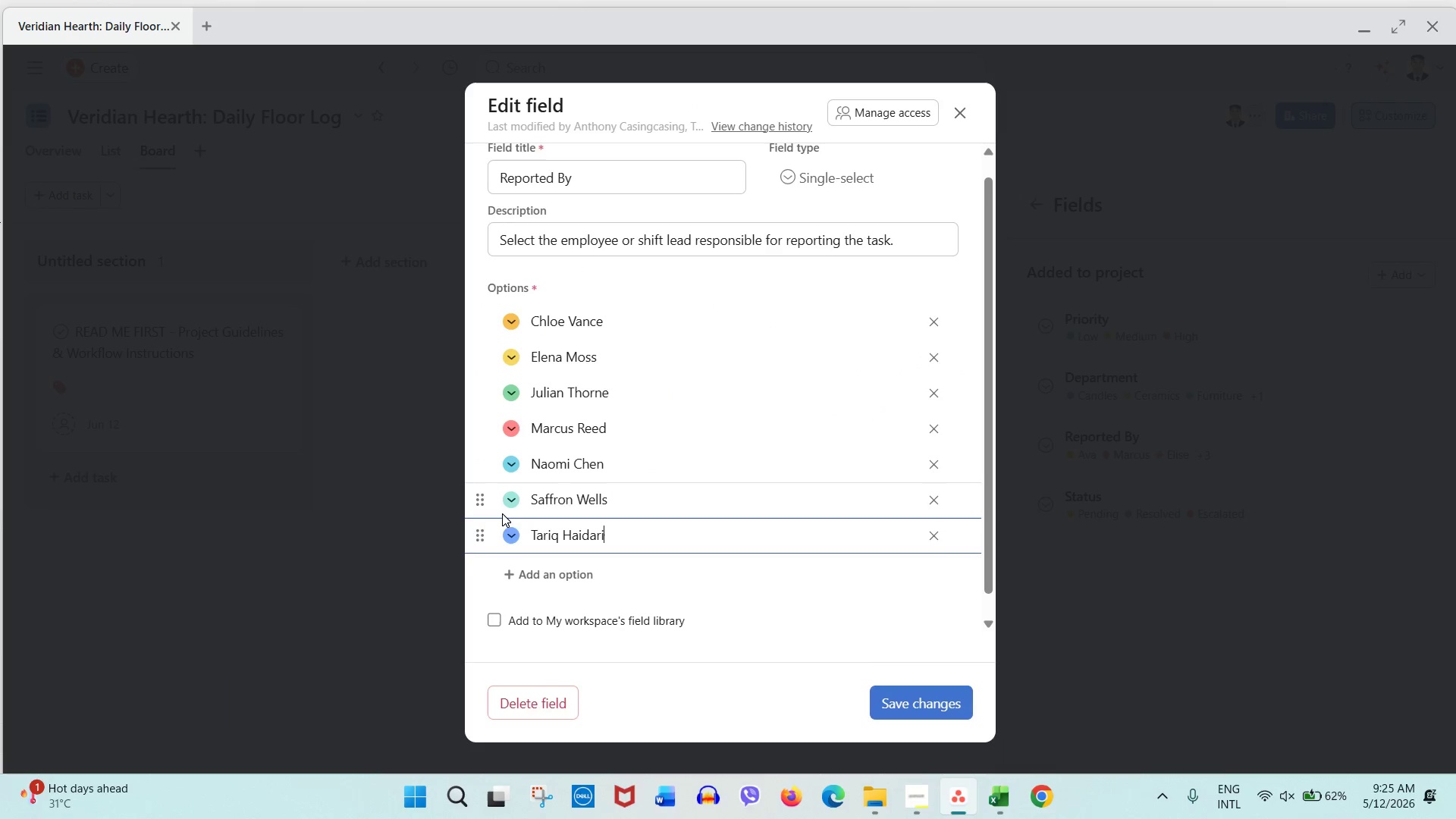 
left_click([507, 538])
 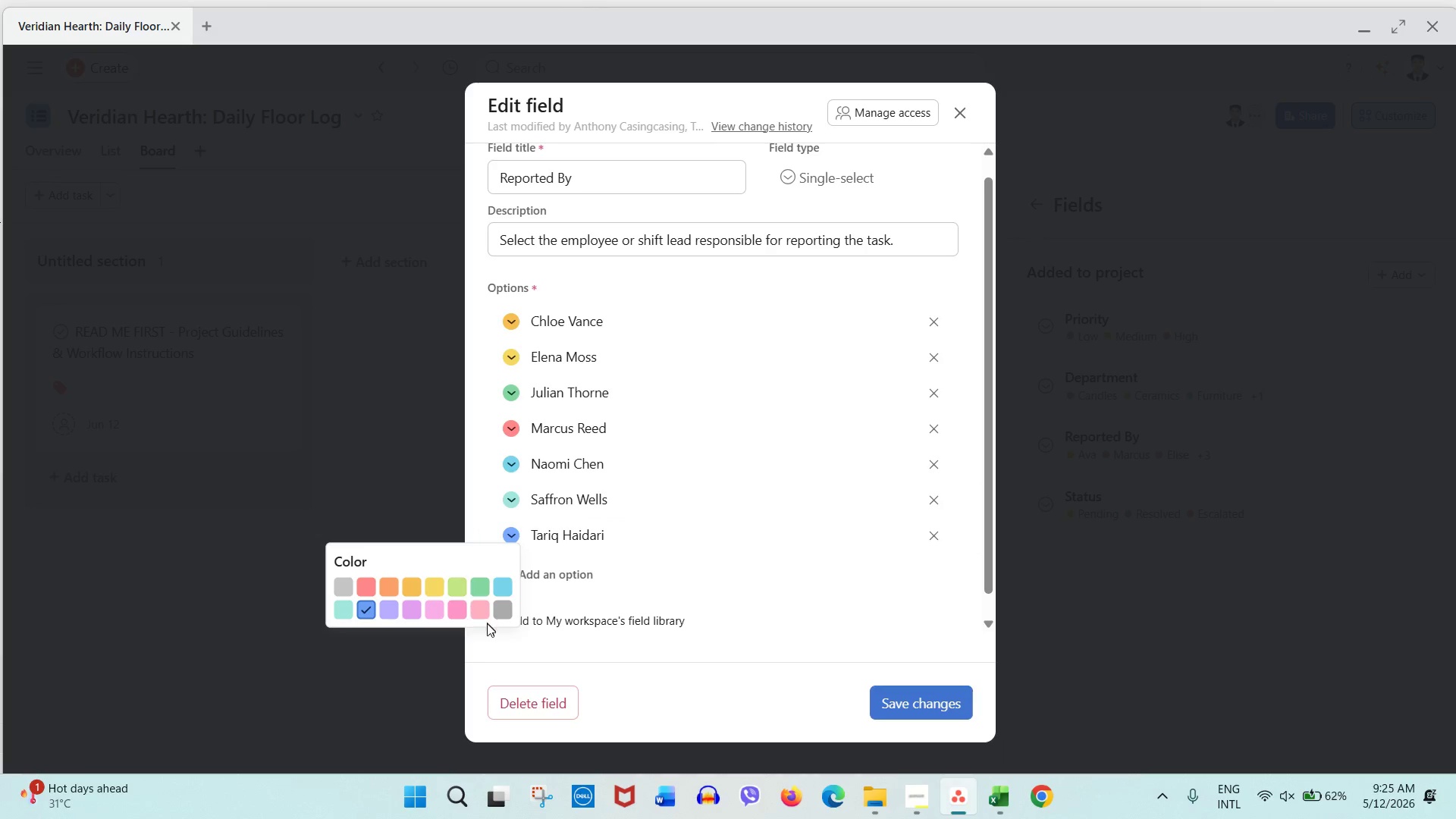 
left_click([501, 613])
 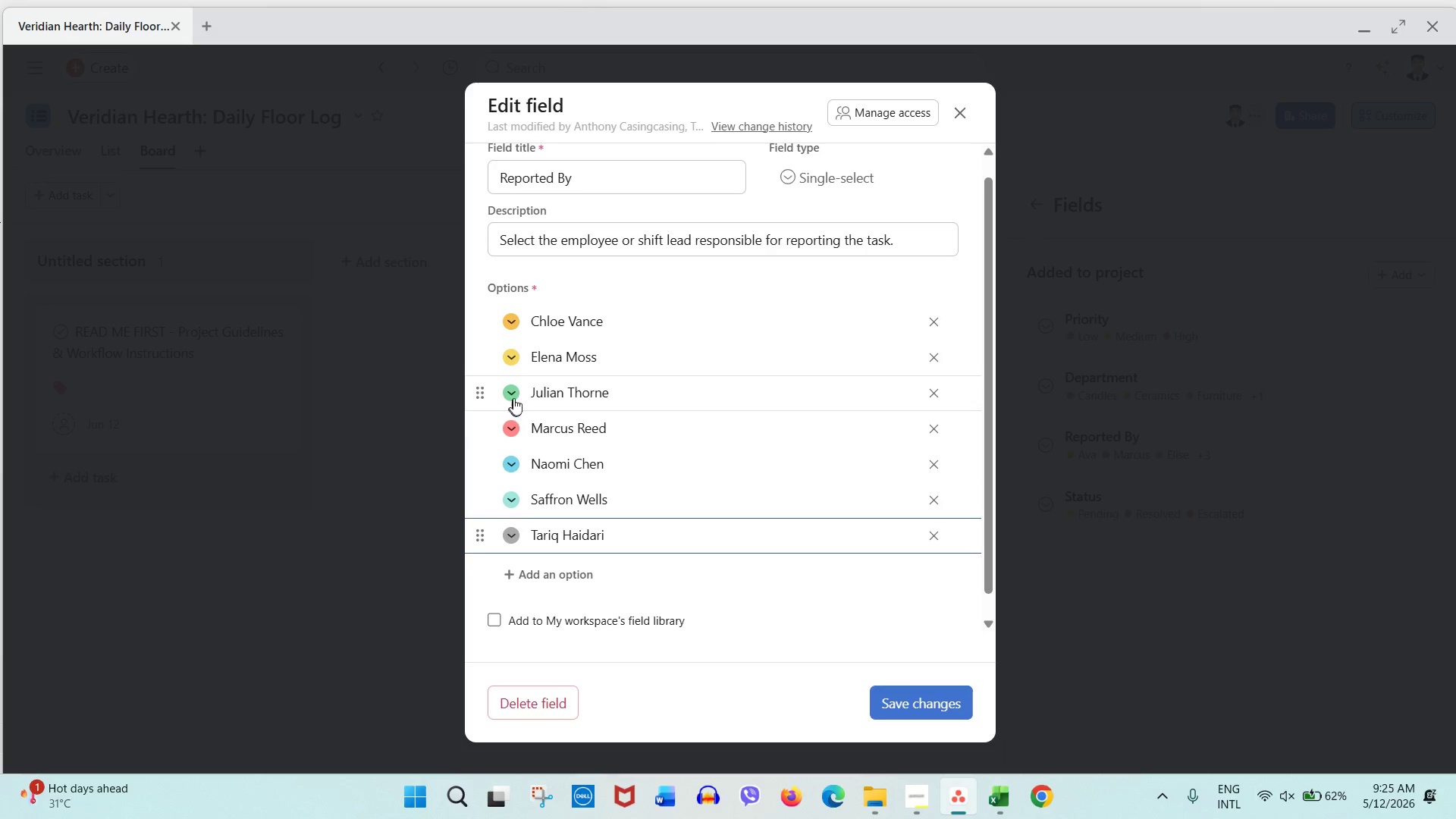 
left_click([507, 350])
 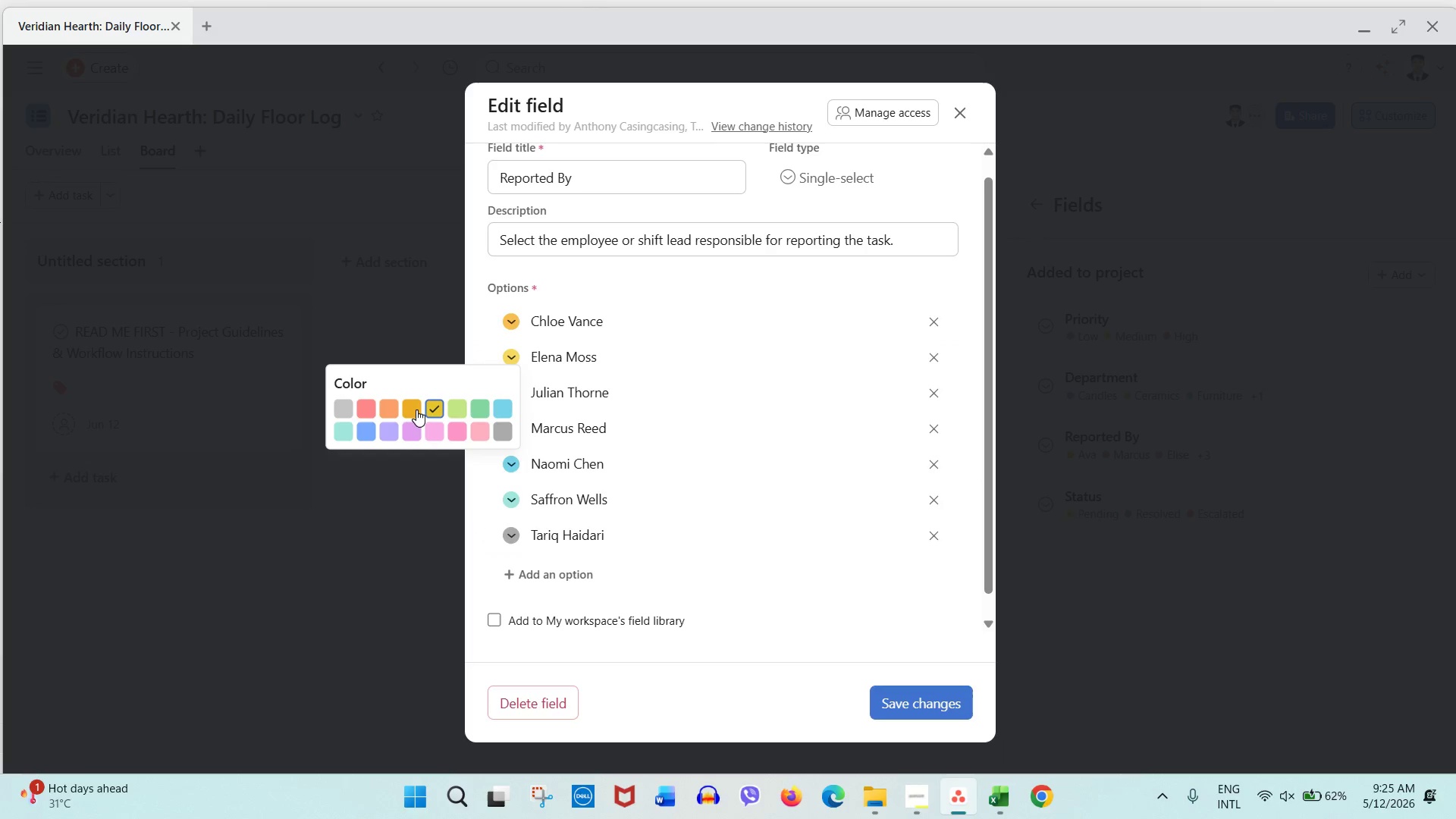 
left_click([366, 409])
 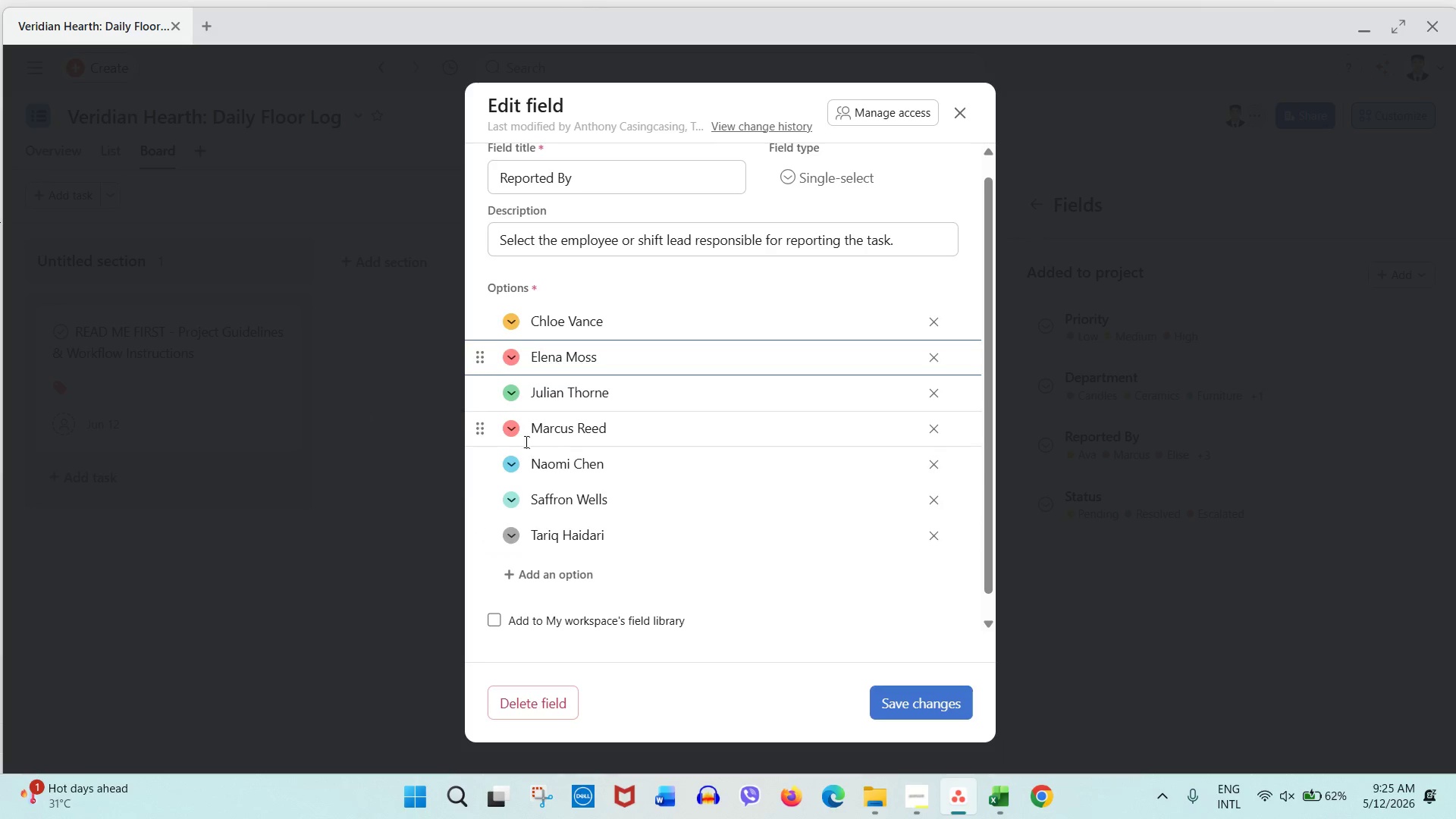 
left_click([513, 431])
 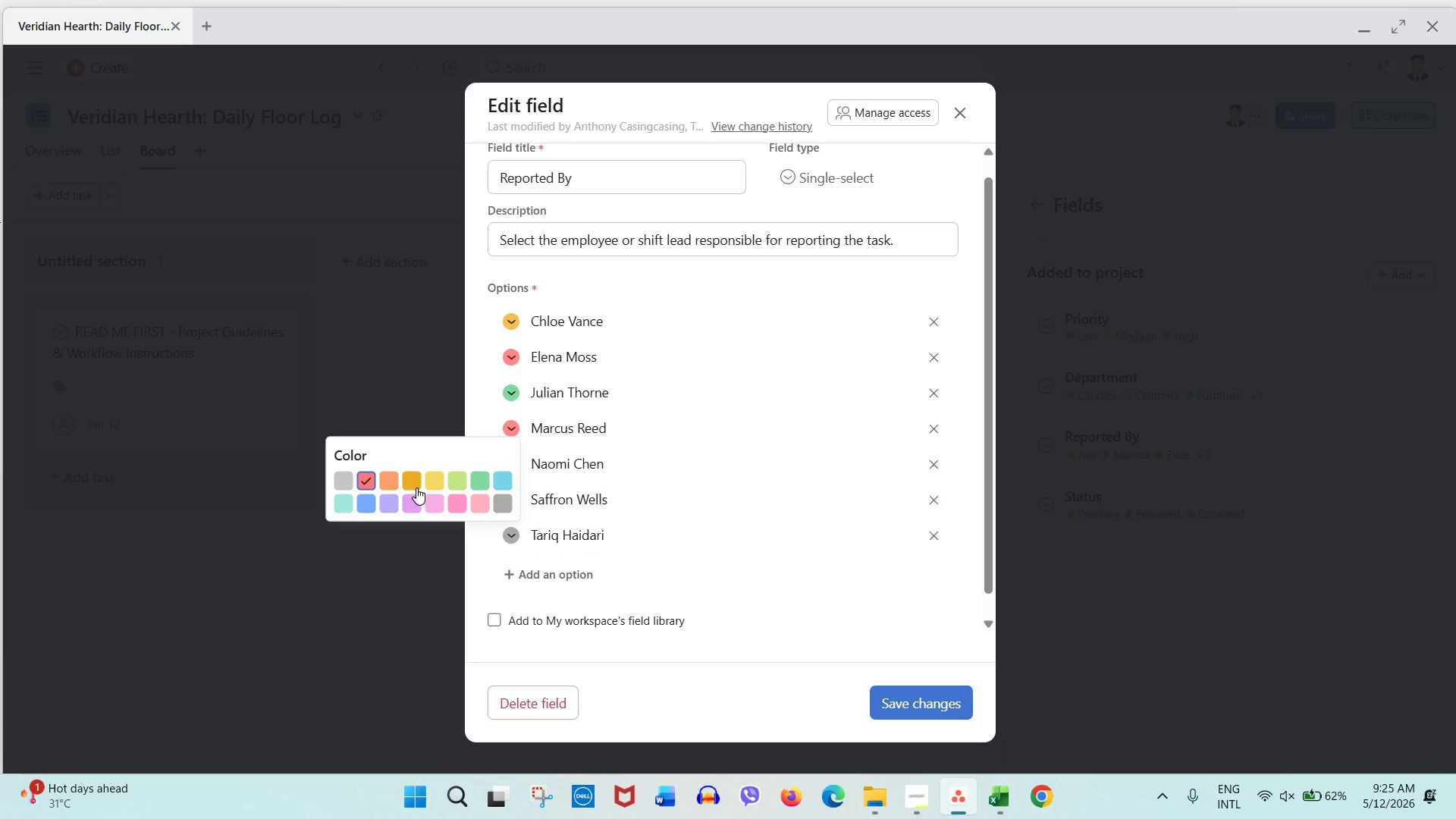 
left_click([416, 487])
 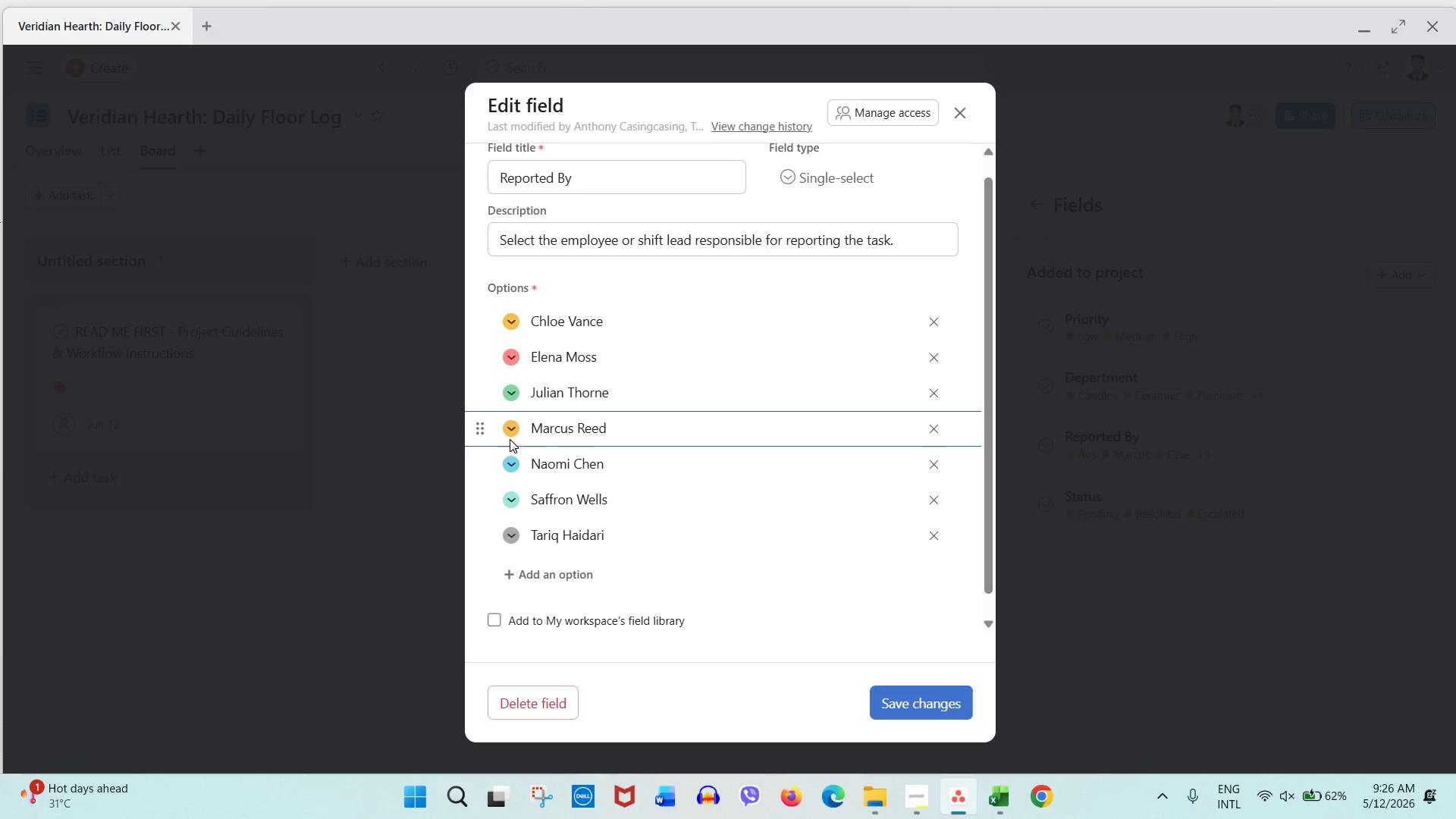 
left_click([513, 432])
 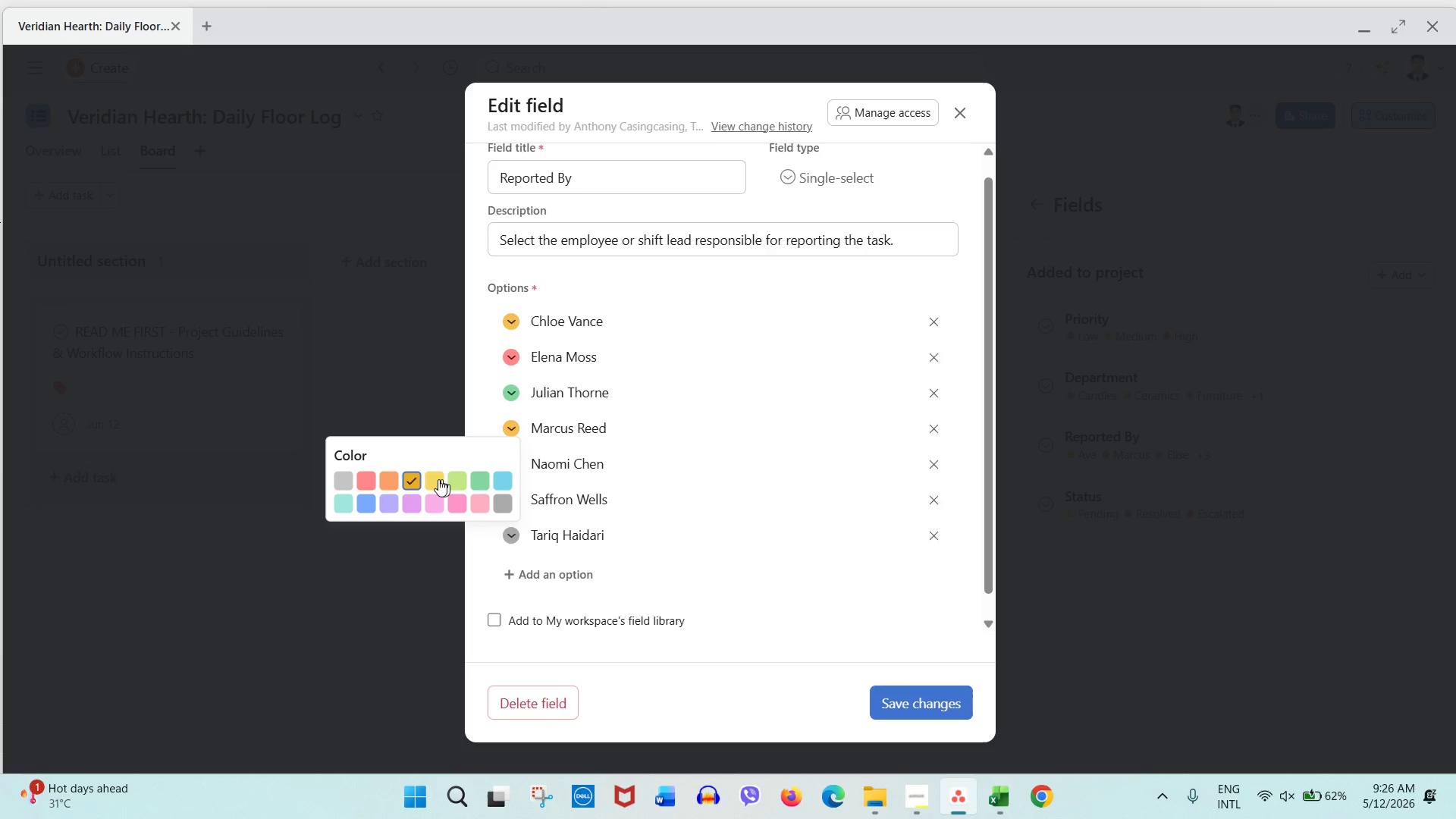 
left_click([435, 479])
 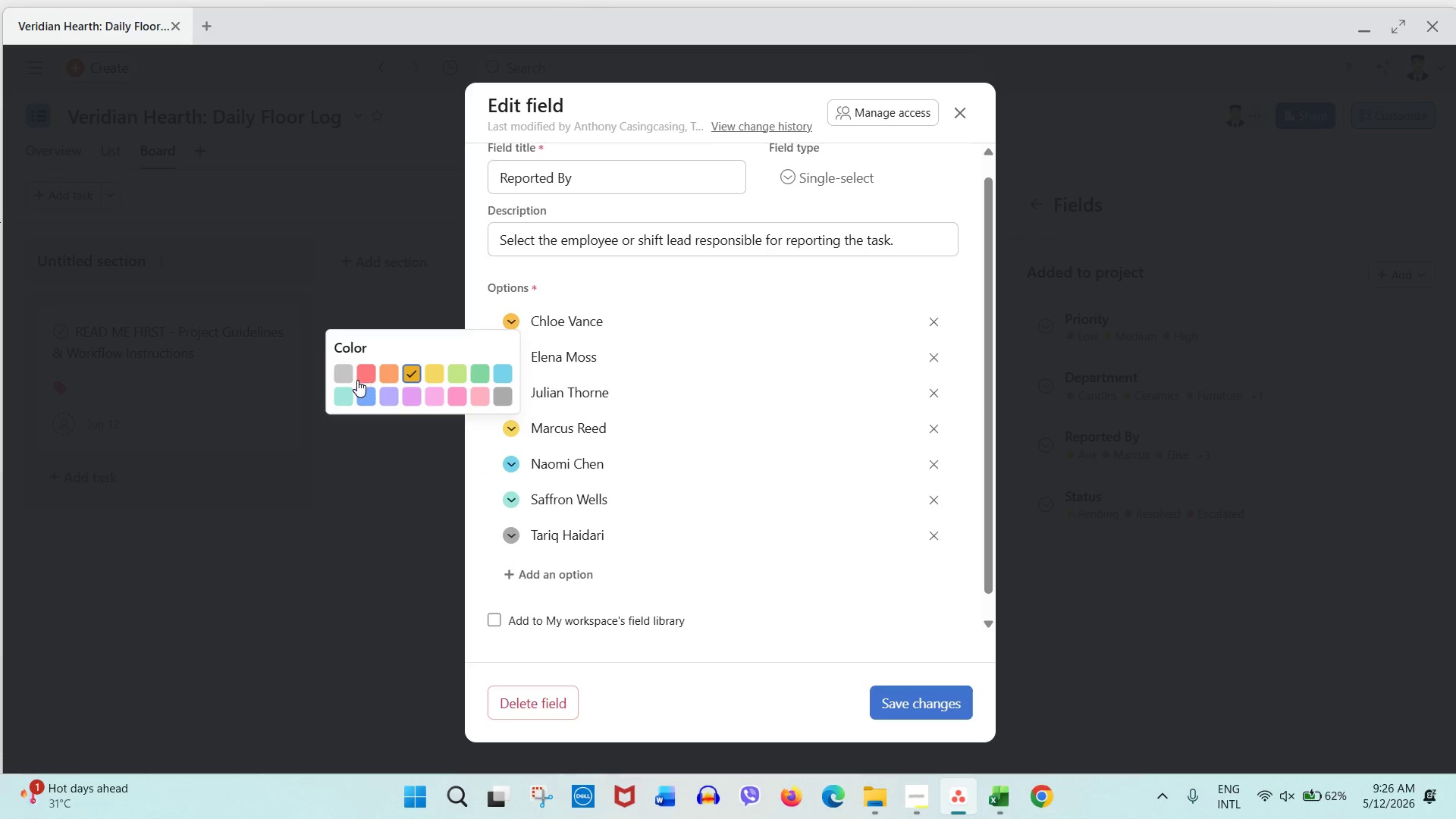 
left_click([393, 375])
 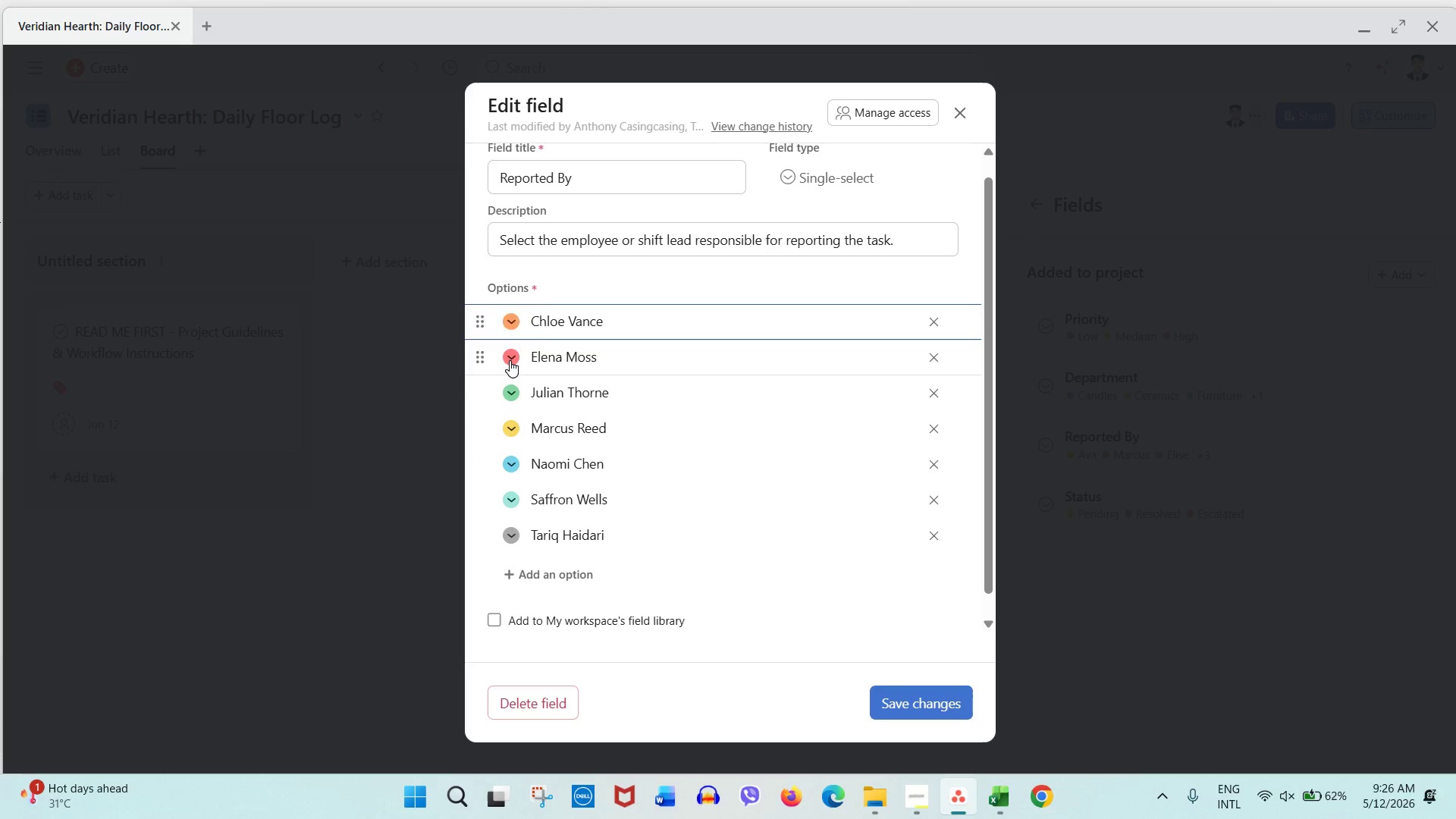 
left_click([510, 360])
 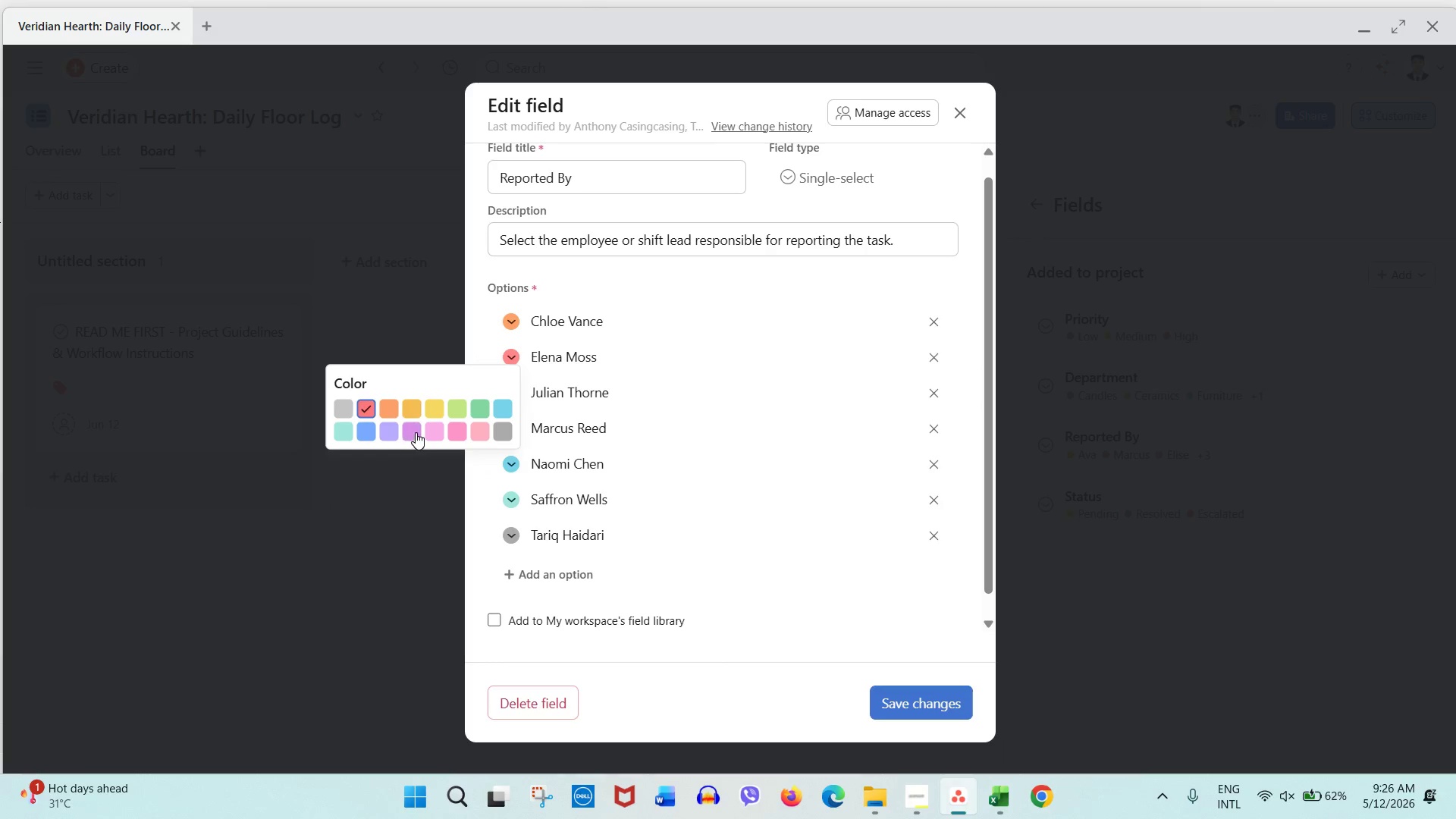 
left_click([416, 432])
 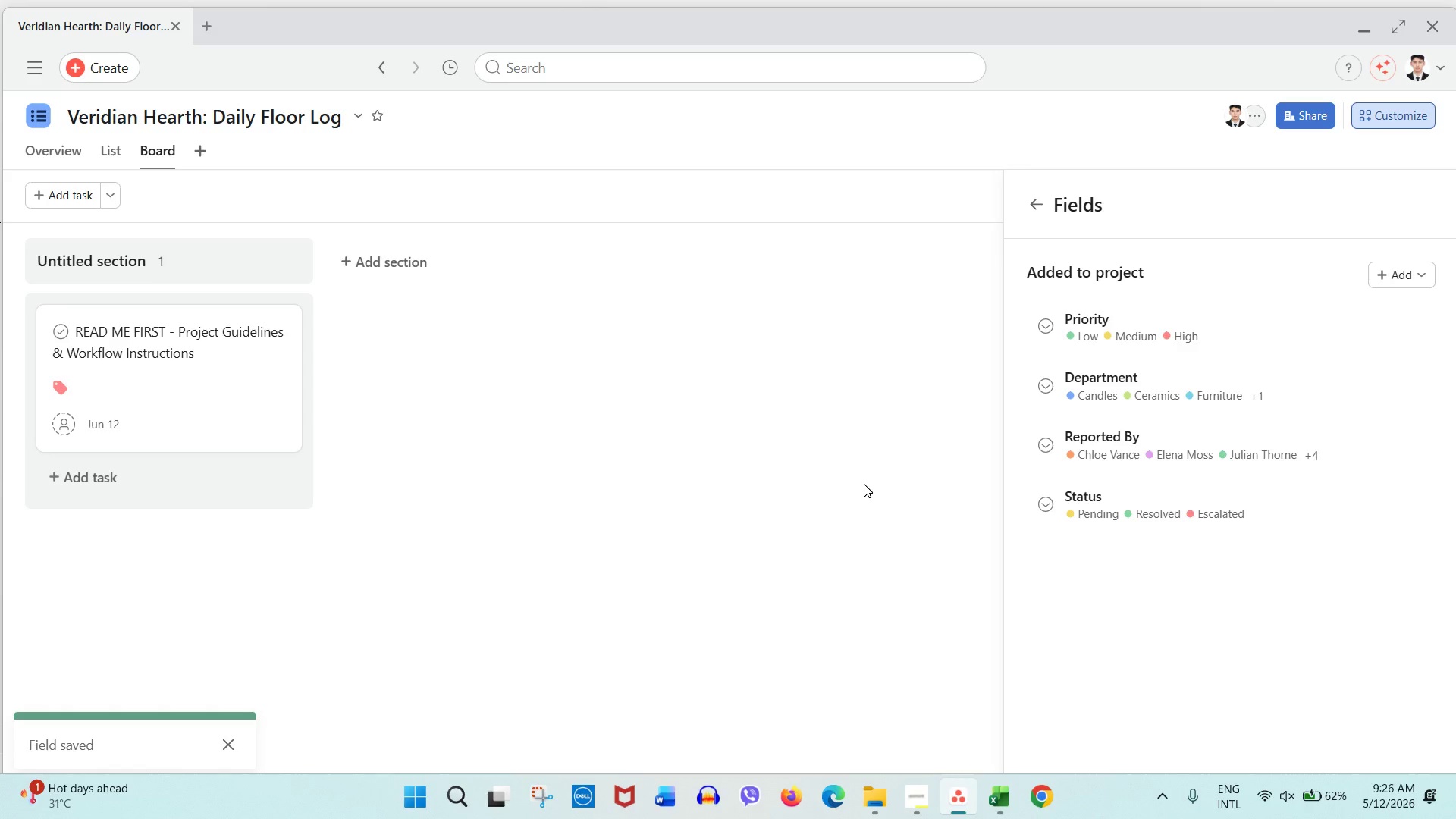 
left_click([991, 795])